 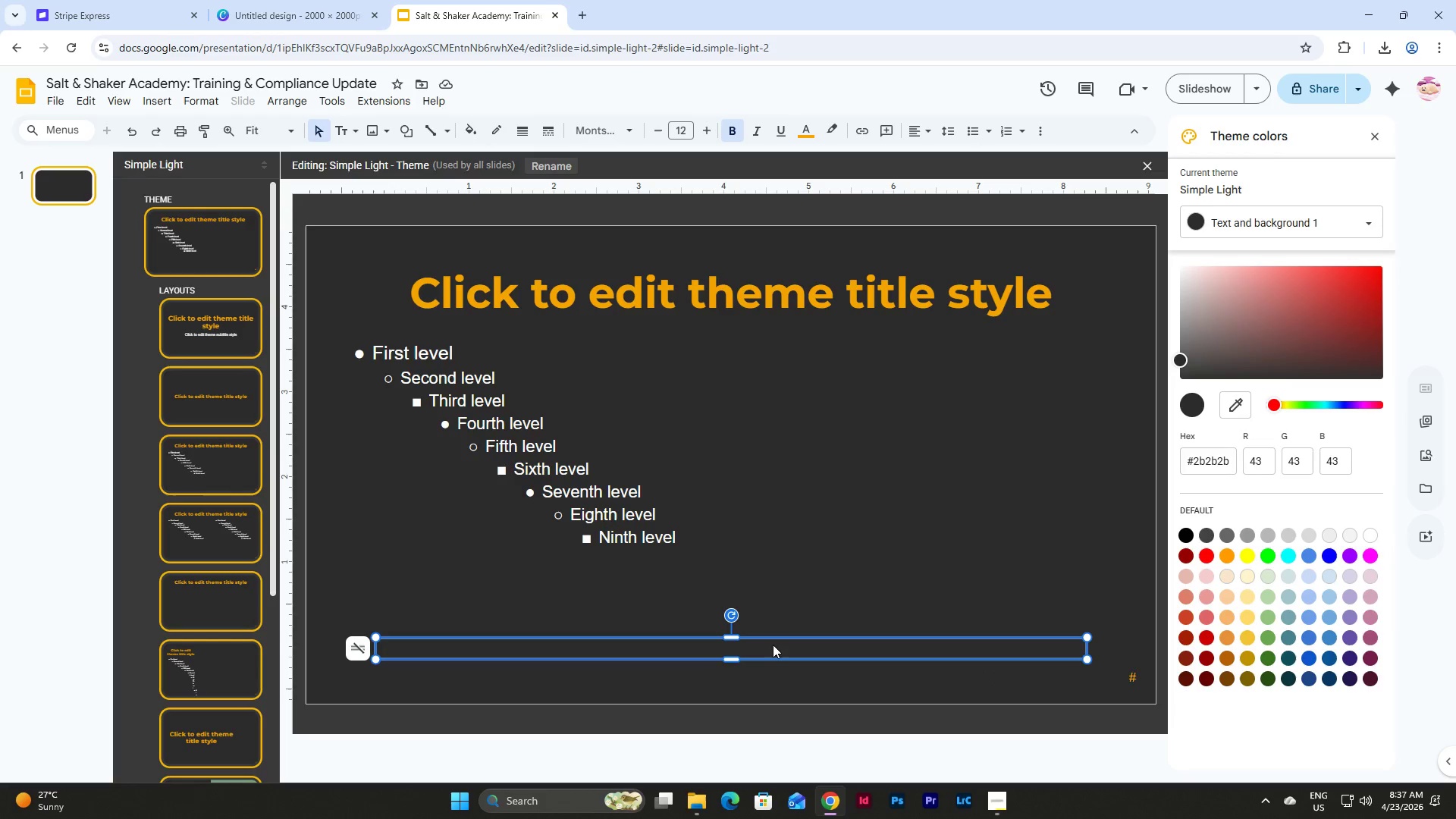 
left_click([774, 658])
 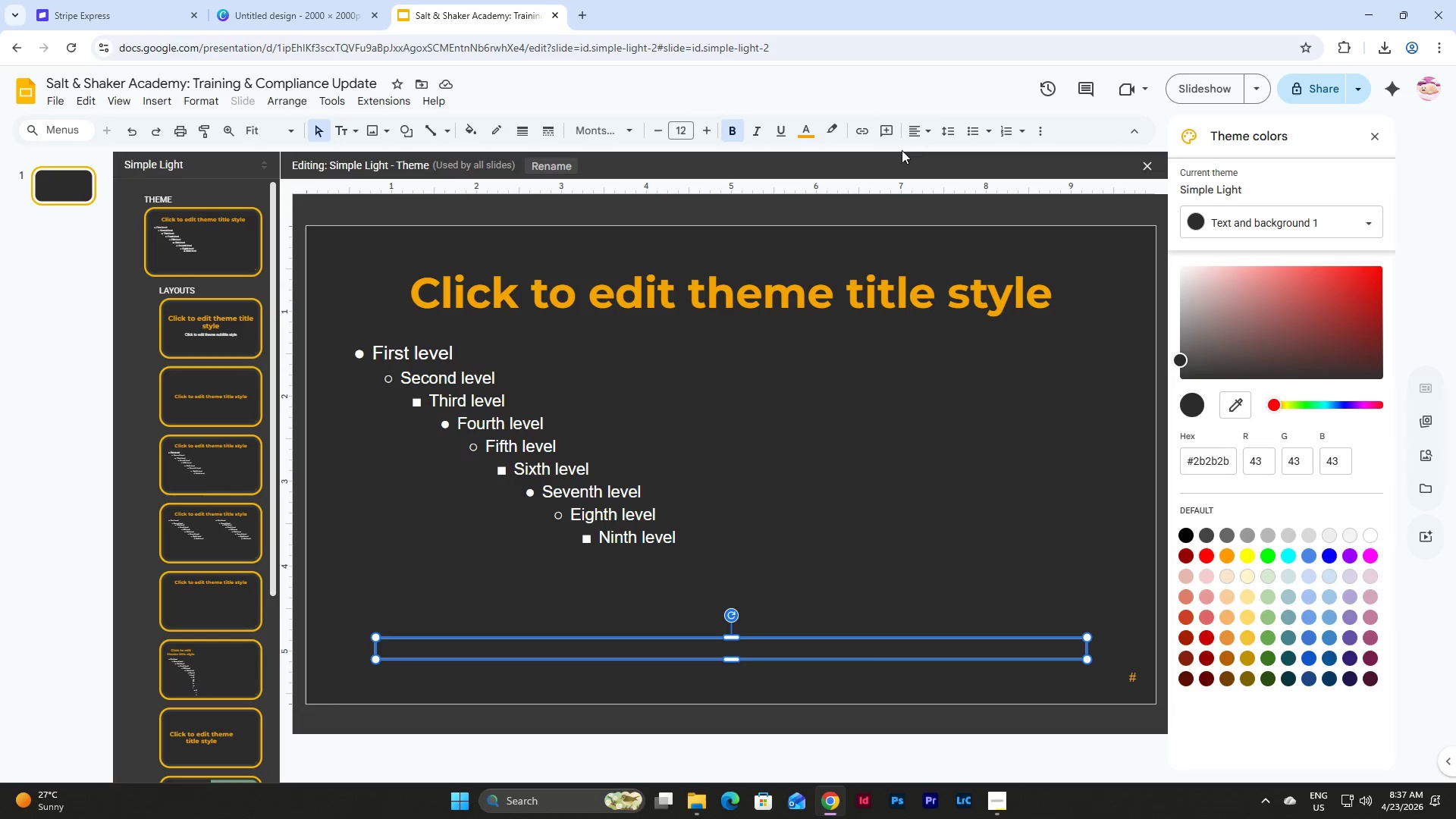 
left_click([923, 126])
 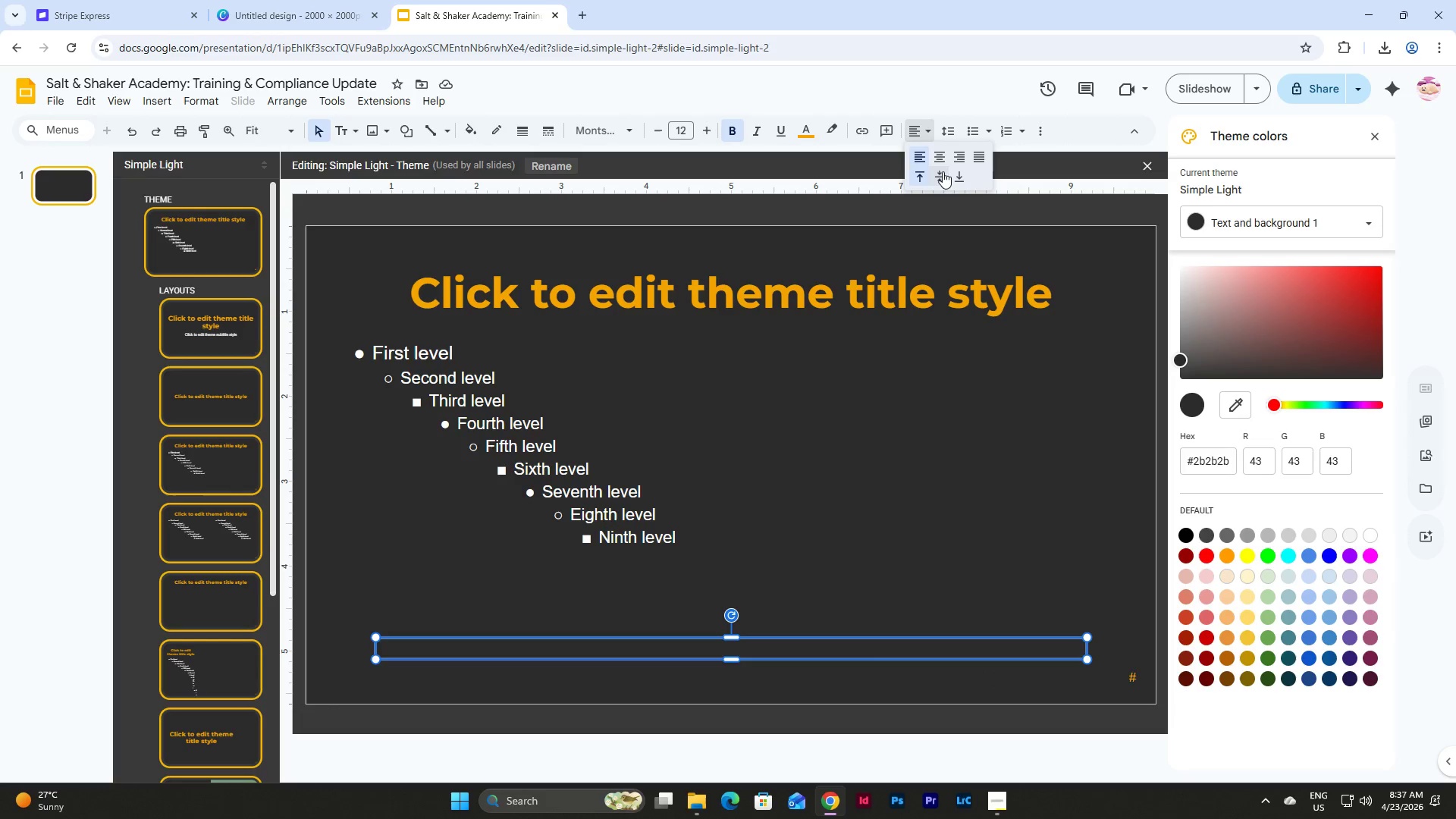 
left_click([943, 175])
 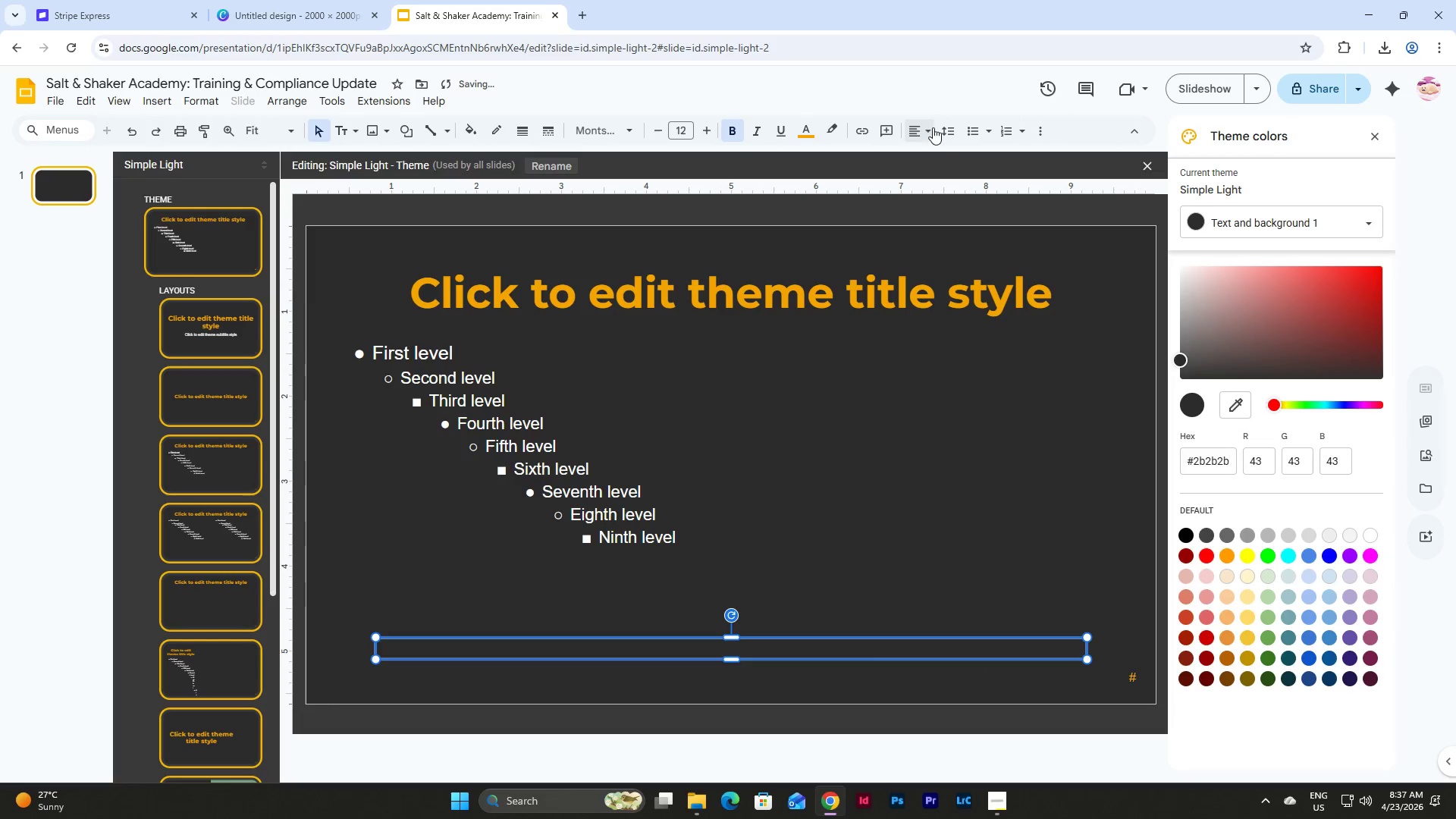 
left_click([948, 130])
 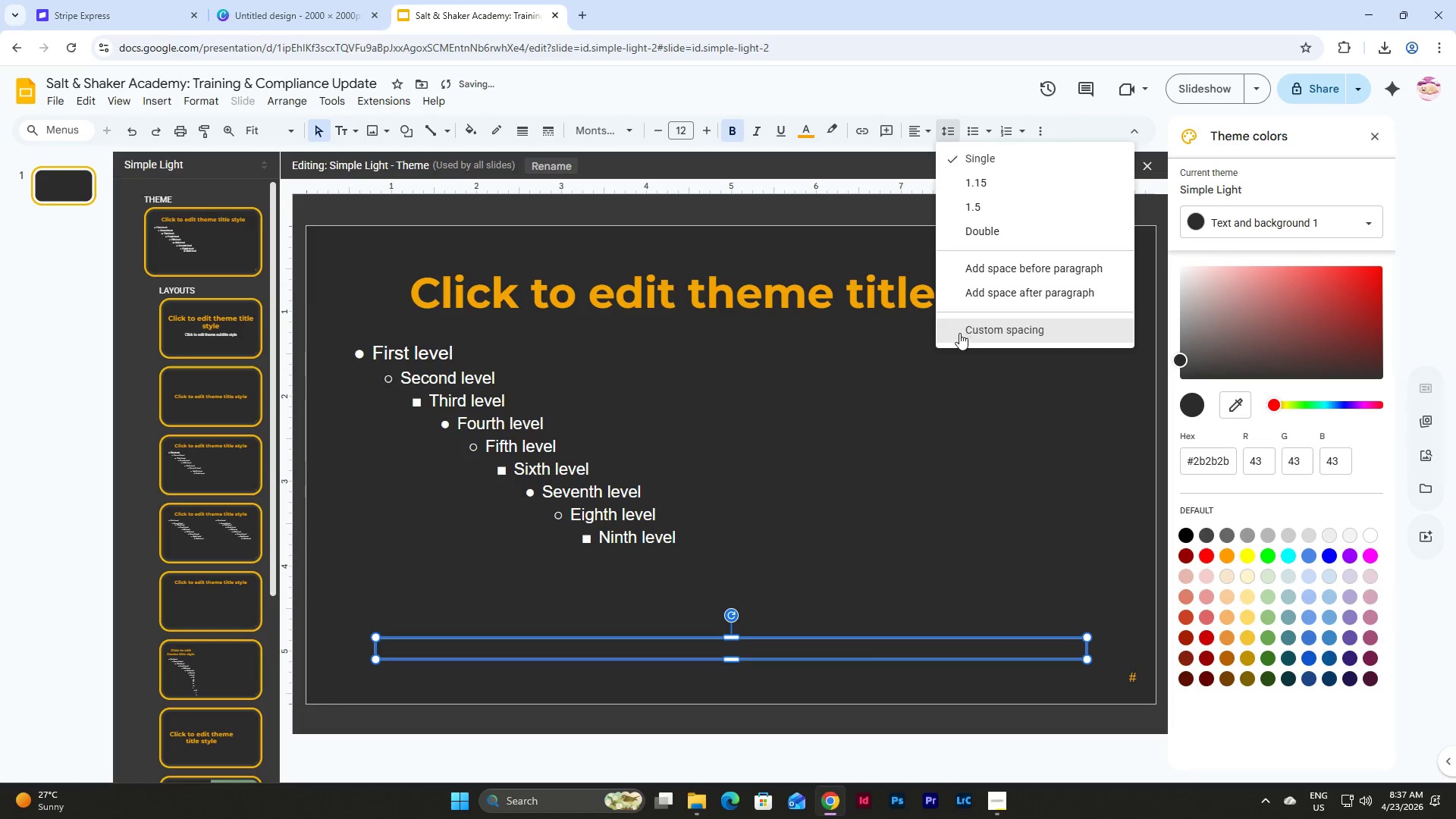 
left_click([959, 333])
 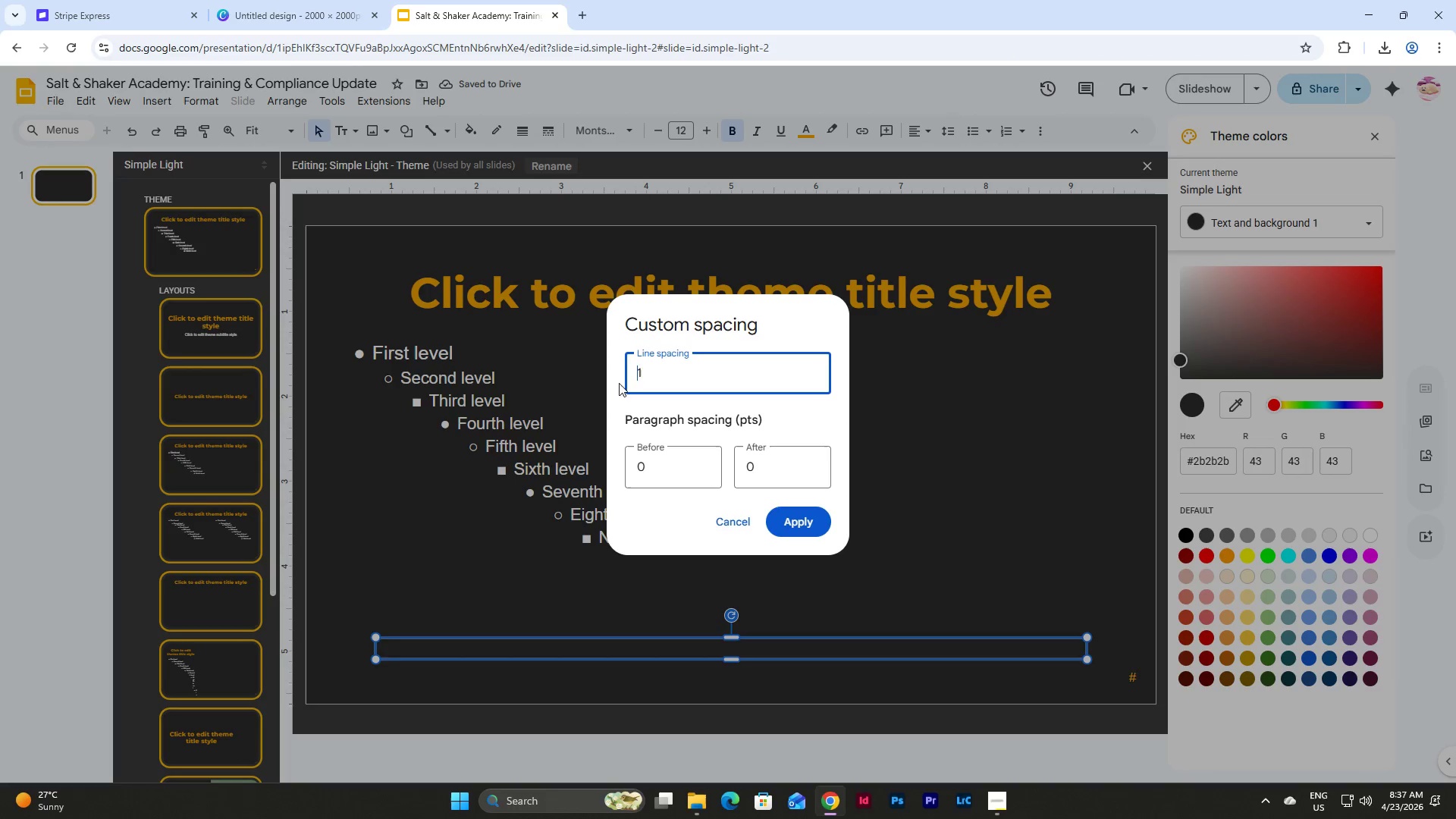 
left_click_drag(start_coordinate=[651, 372], to_coordinate=[487, 367])
 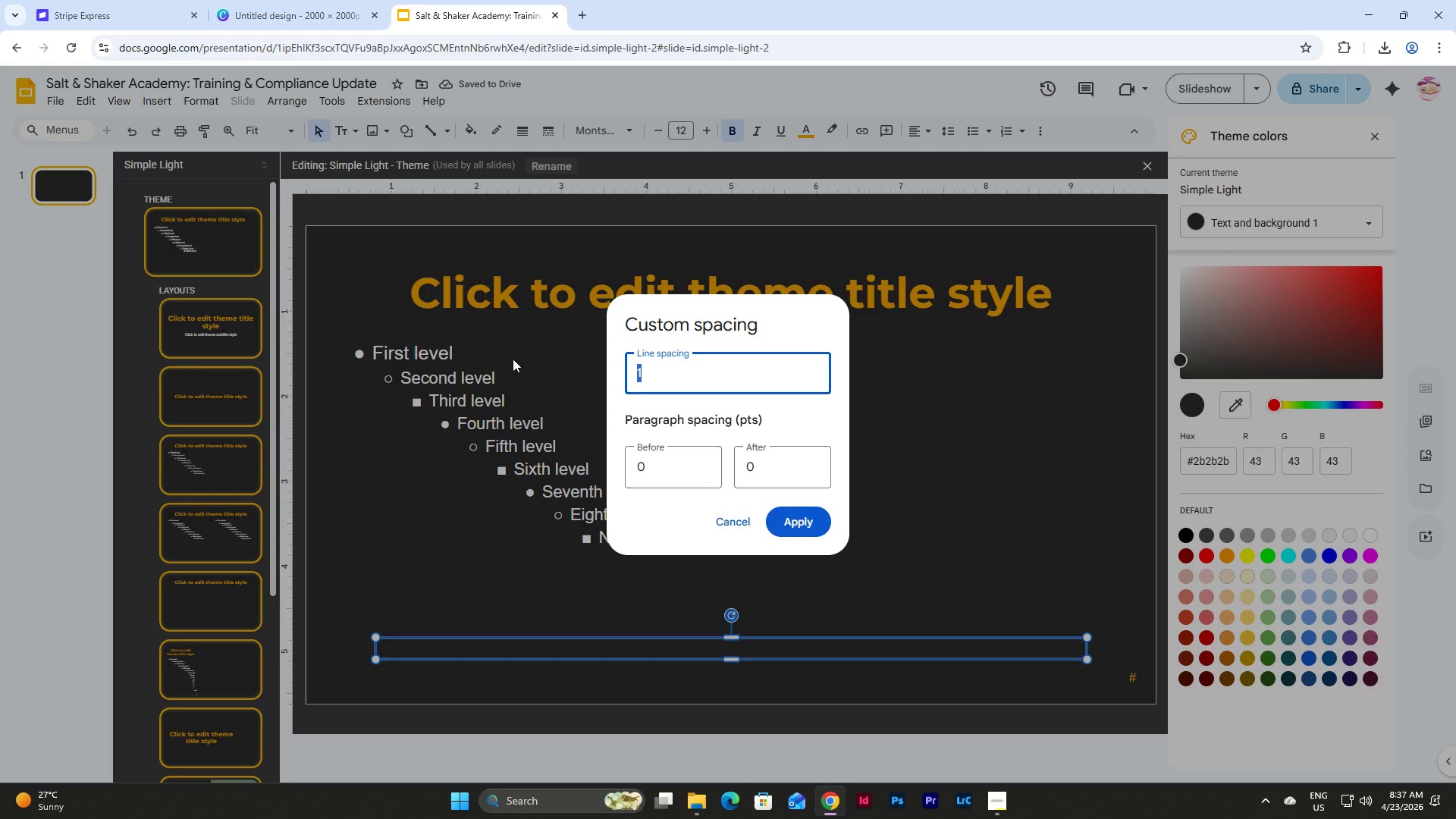 
key(Numpad0)
 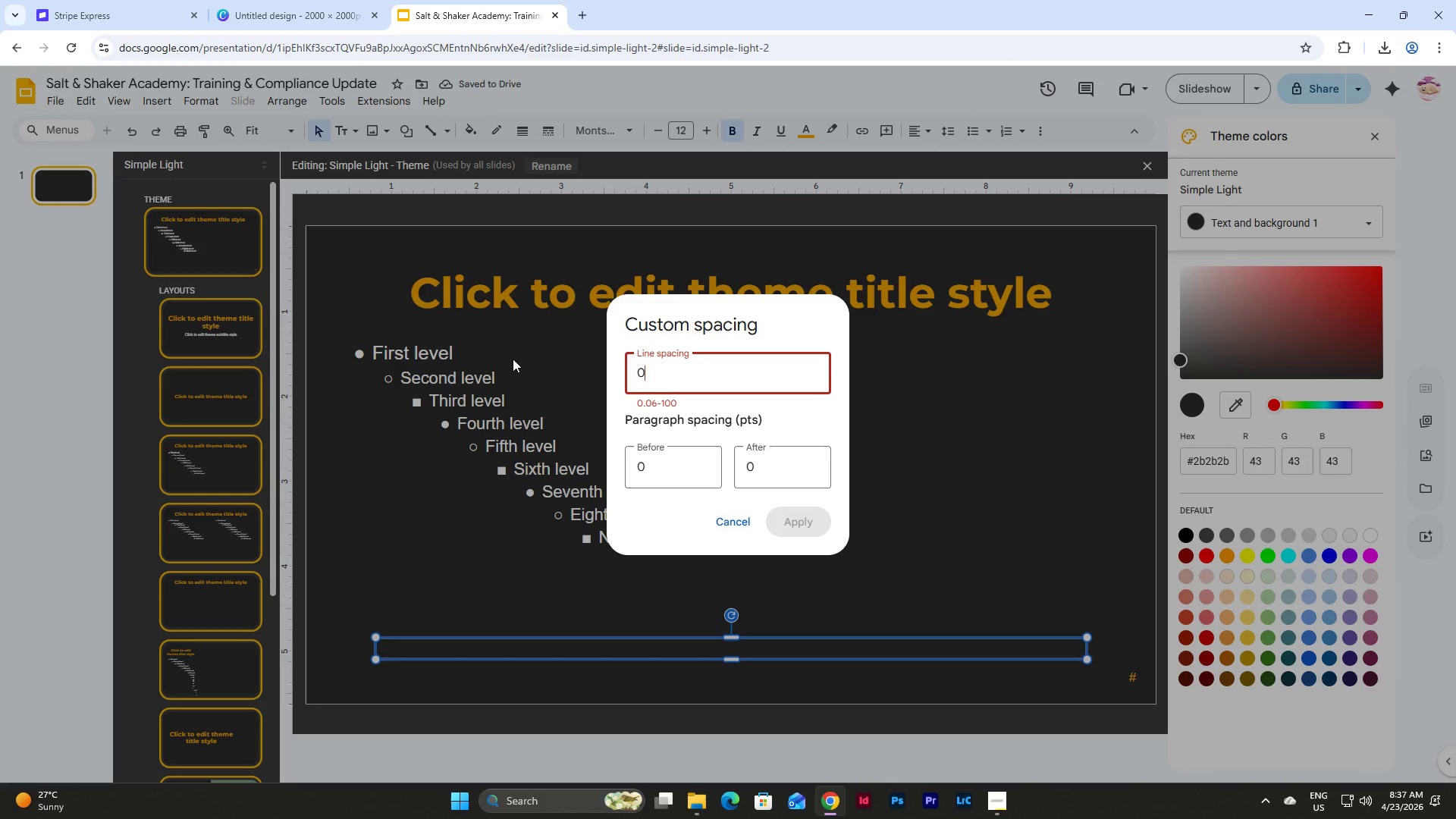 
key(NumpadDecimal)
 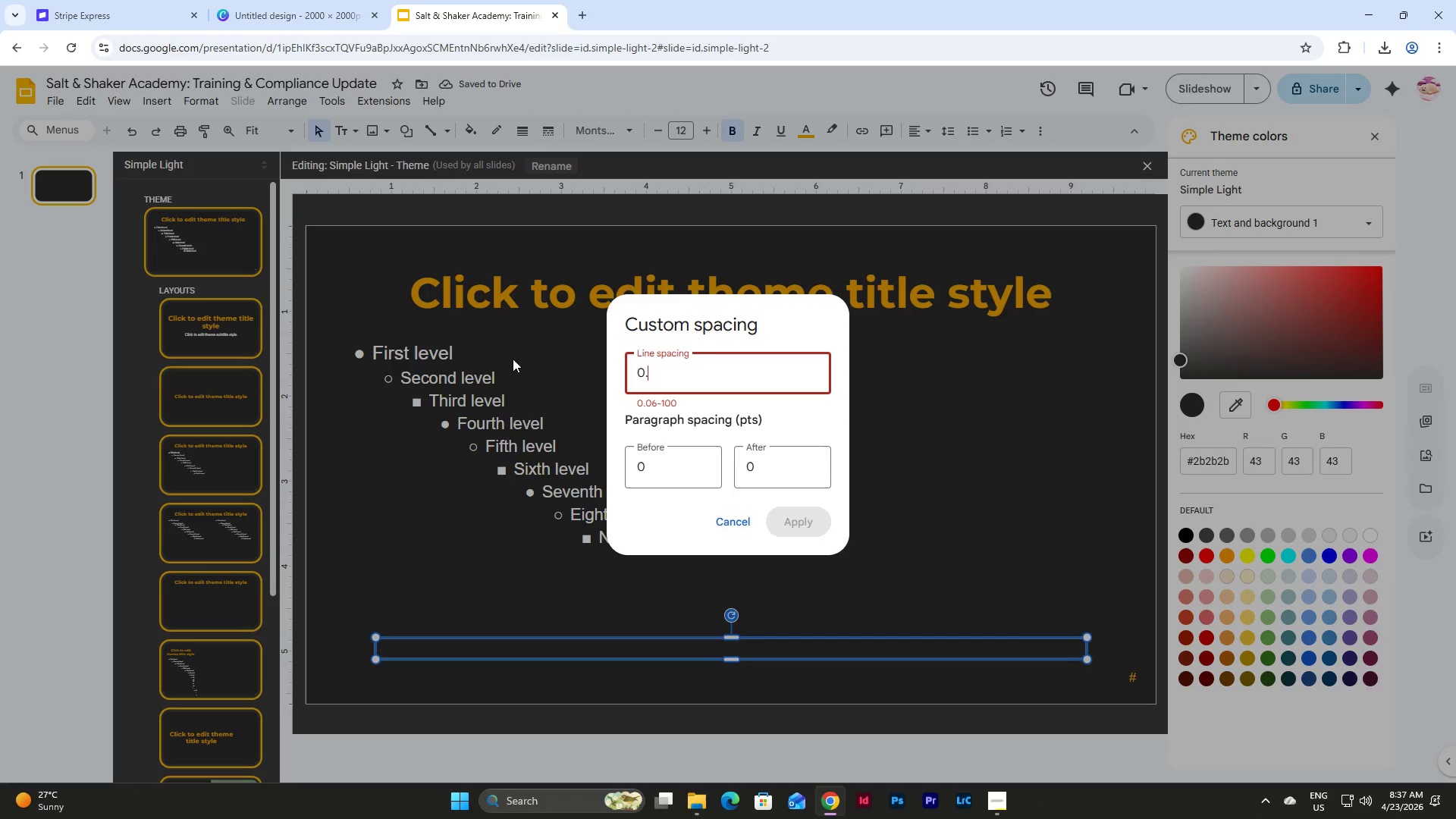 
key(Numpad9)
 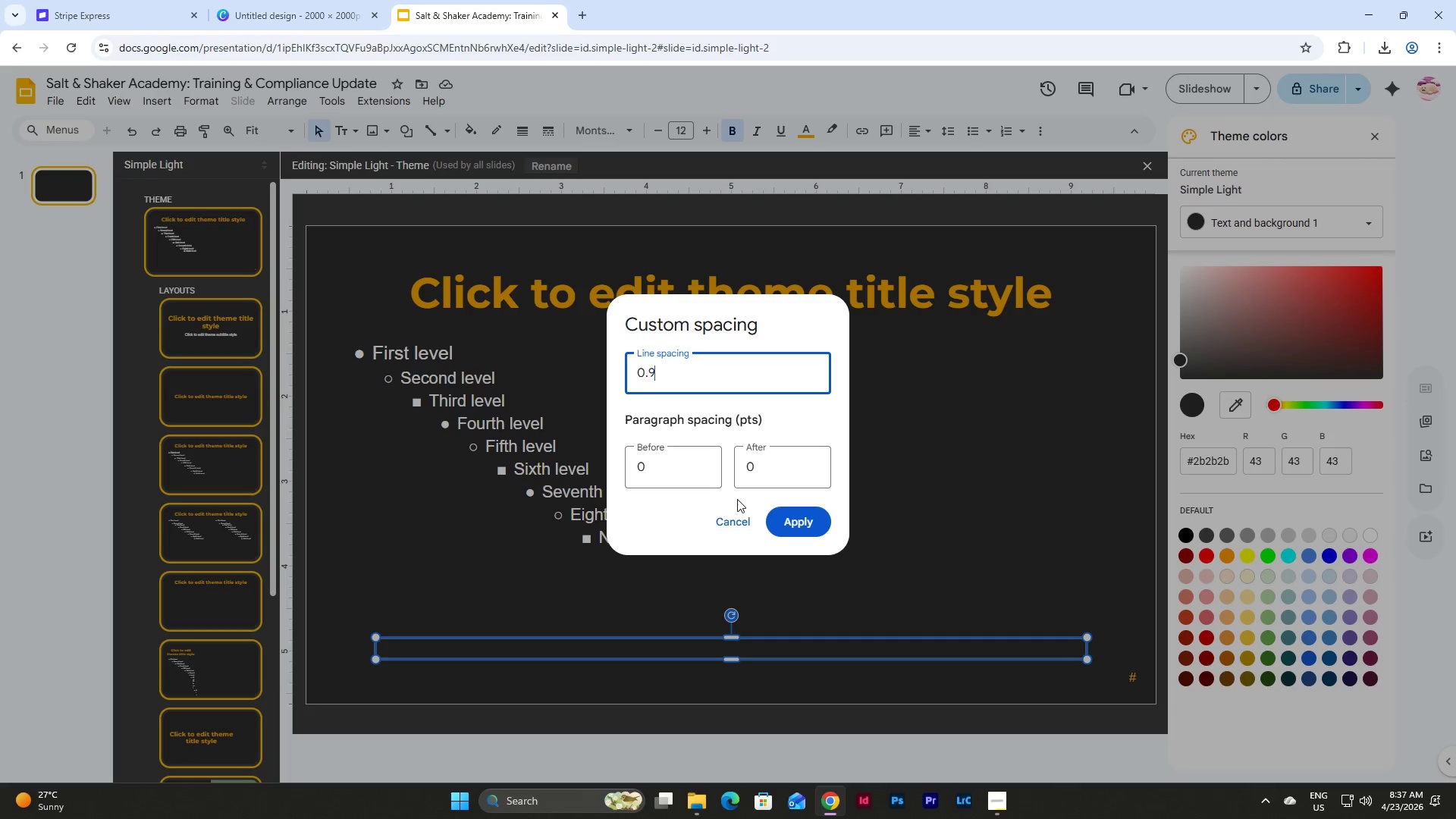 
left_click([787, 520])
 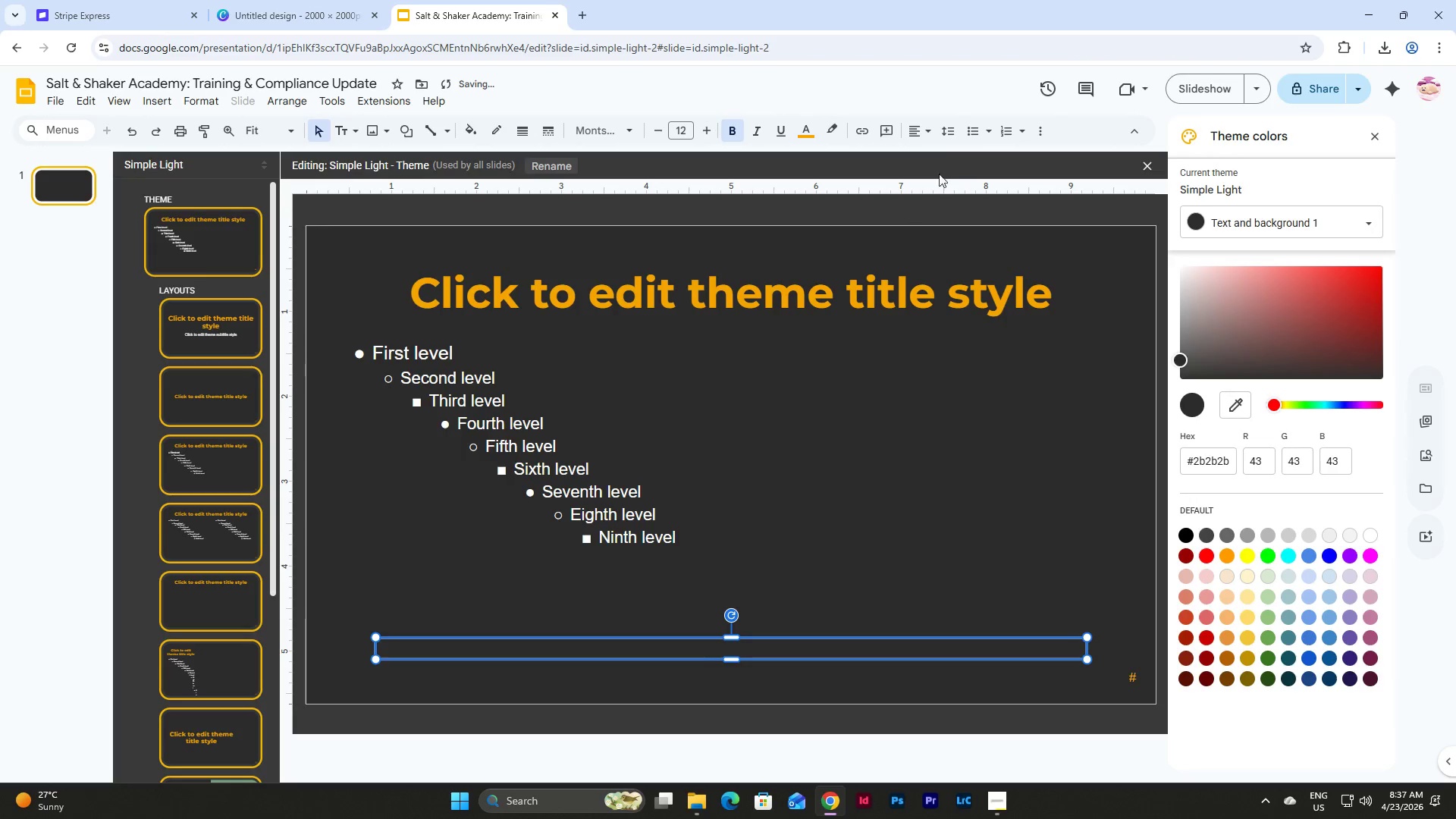 
left_click([917, 132])
 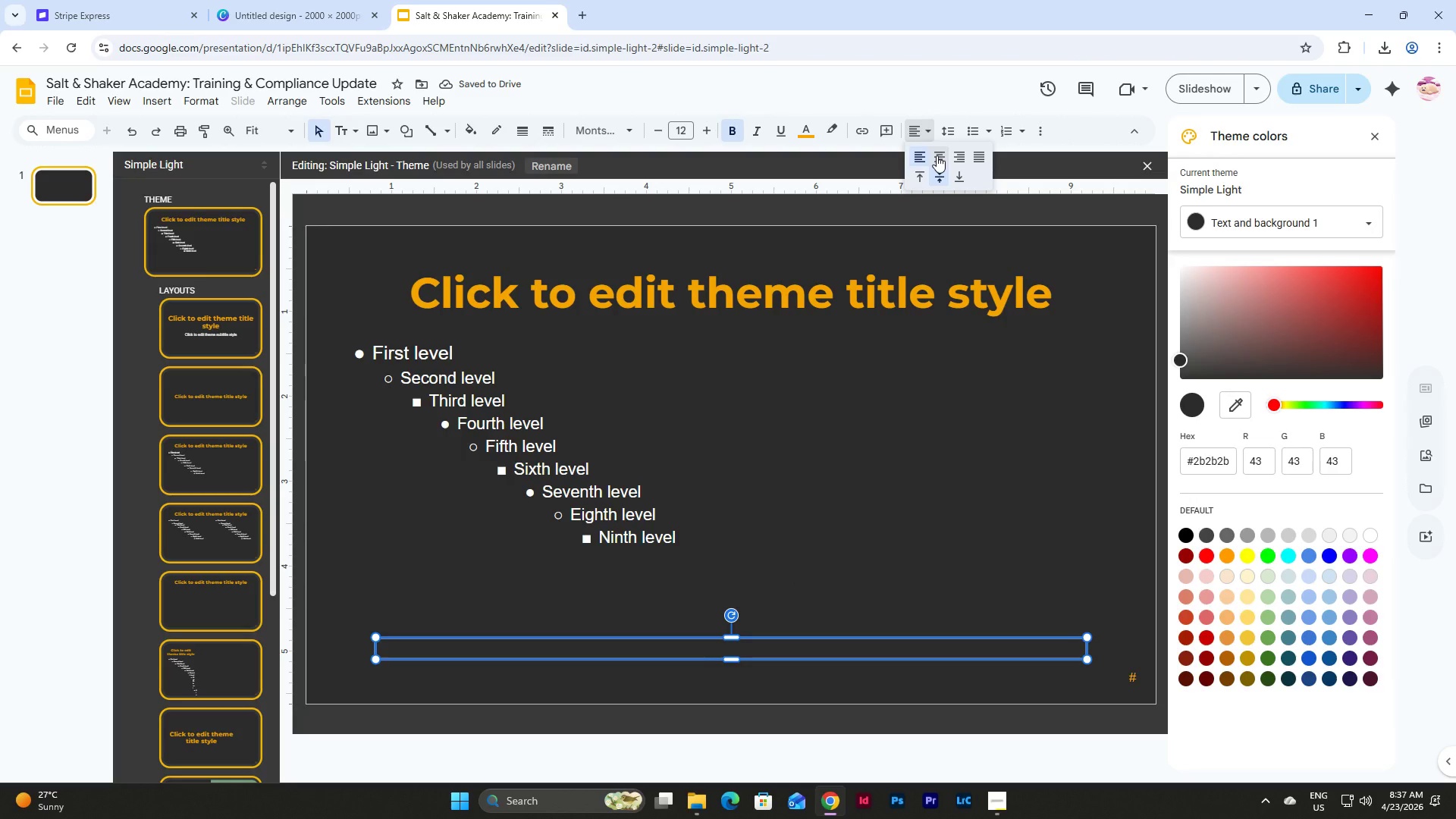 
left_click([937, 155])
 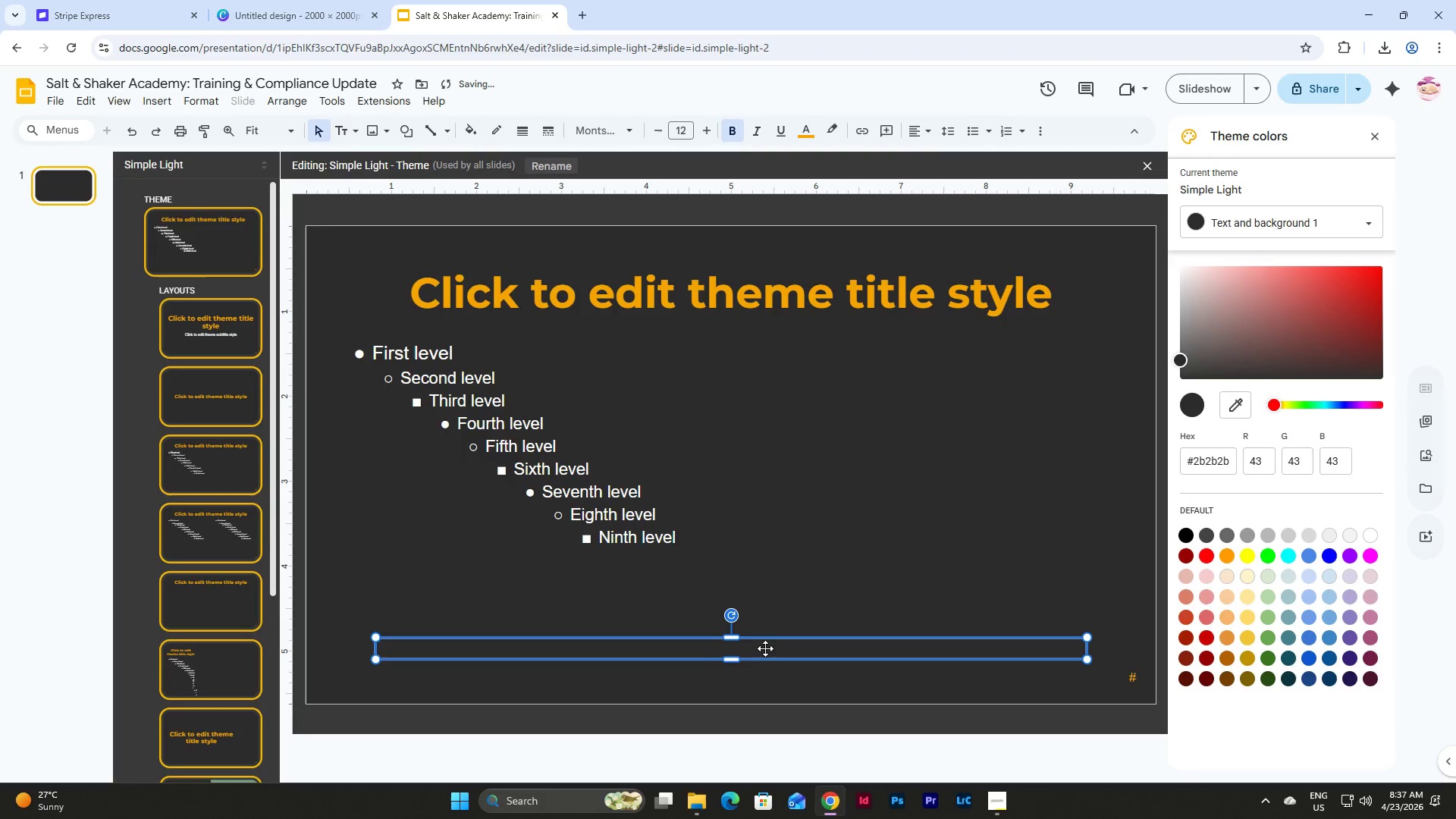 
double_click([764, 648])
 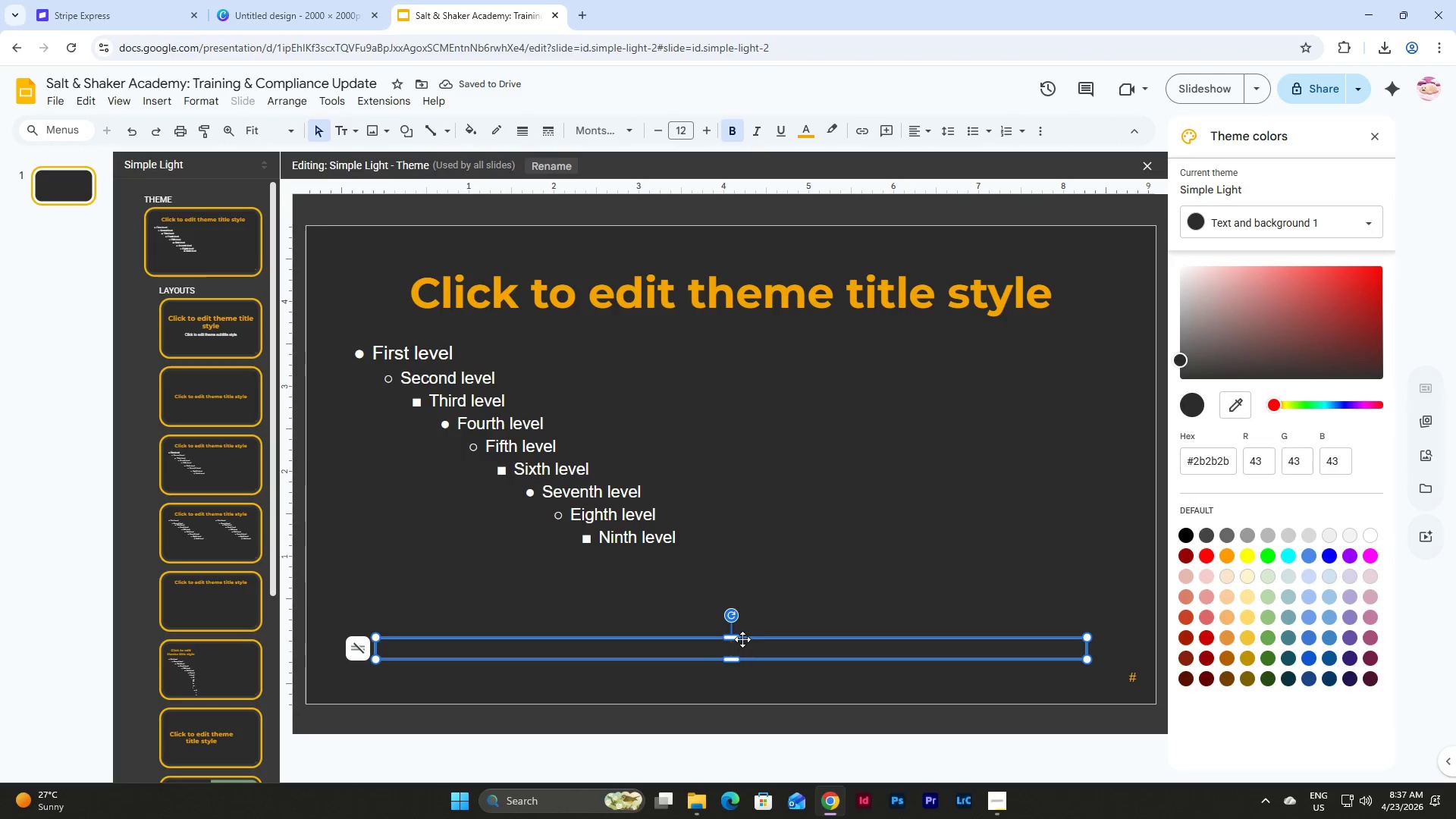 
left_click_drag(start_coordinate=[733, 638], to_coordinate=[733, 632])
 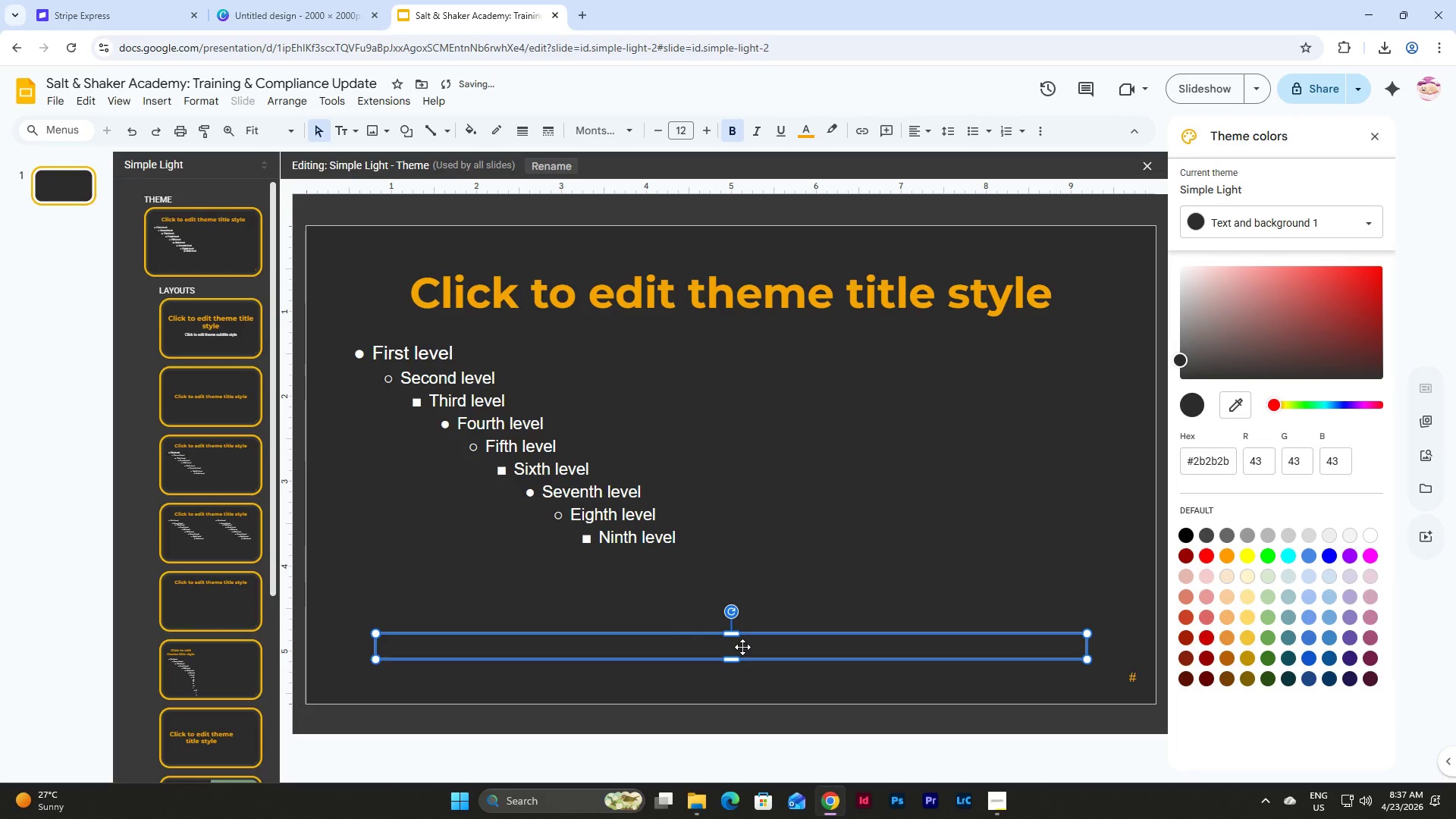 
double_click([742, 647])
 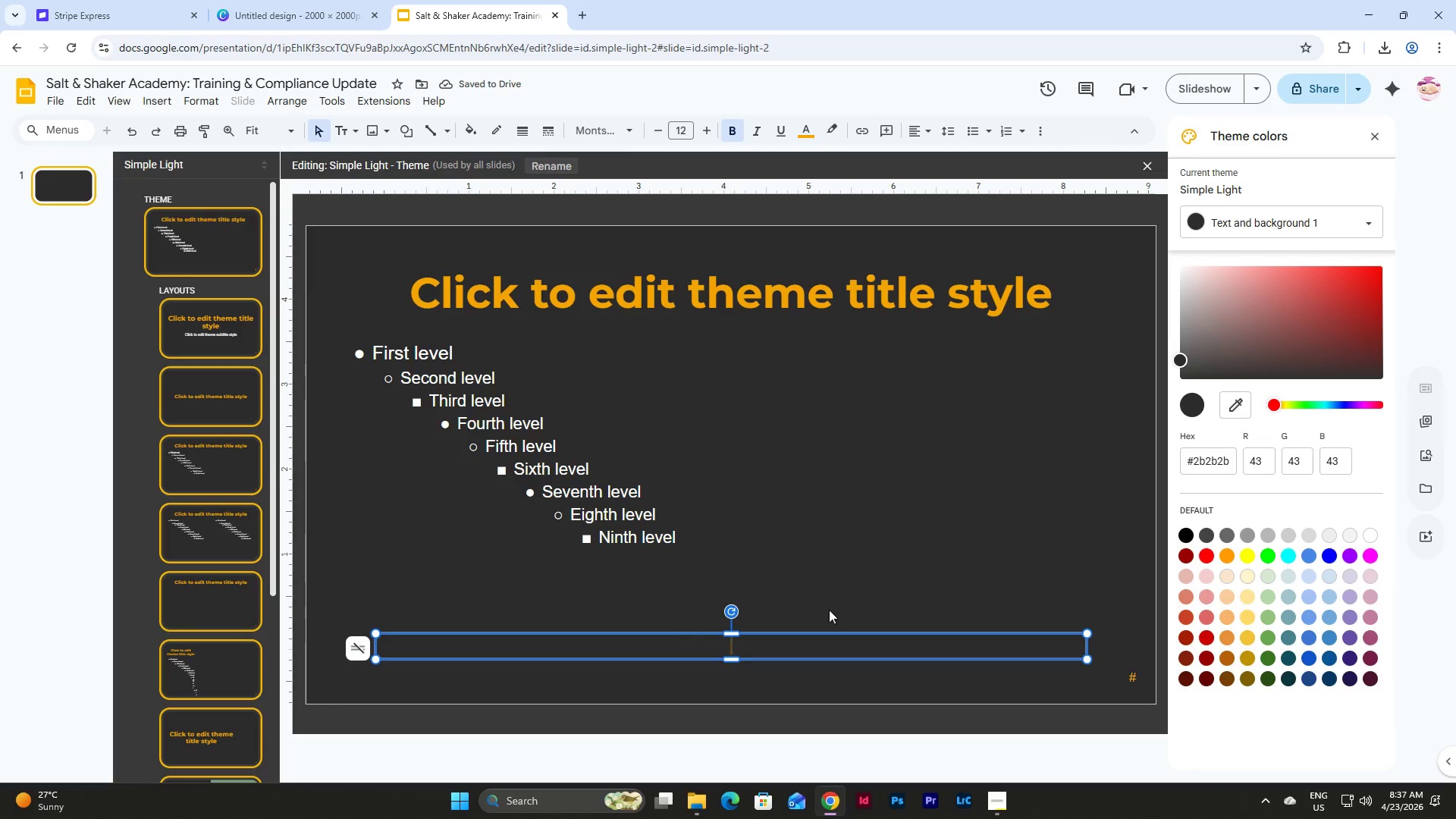 
left_click([995, 797])